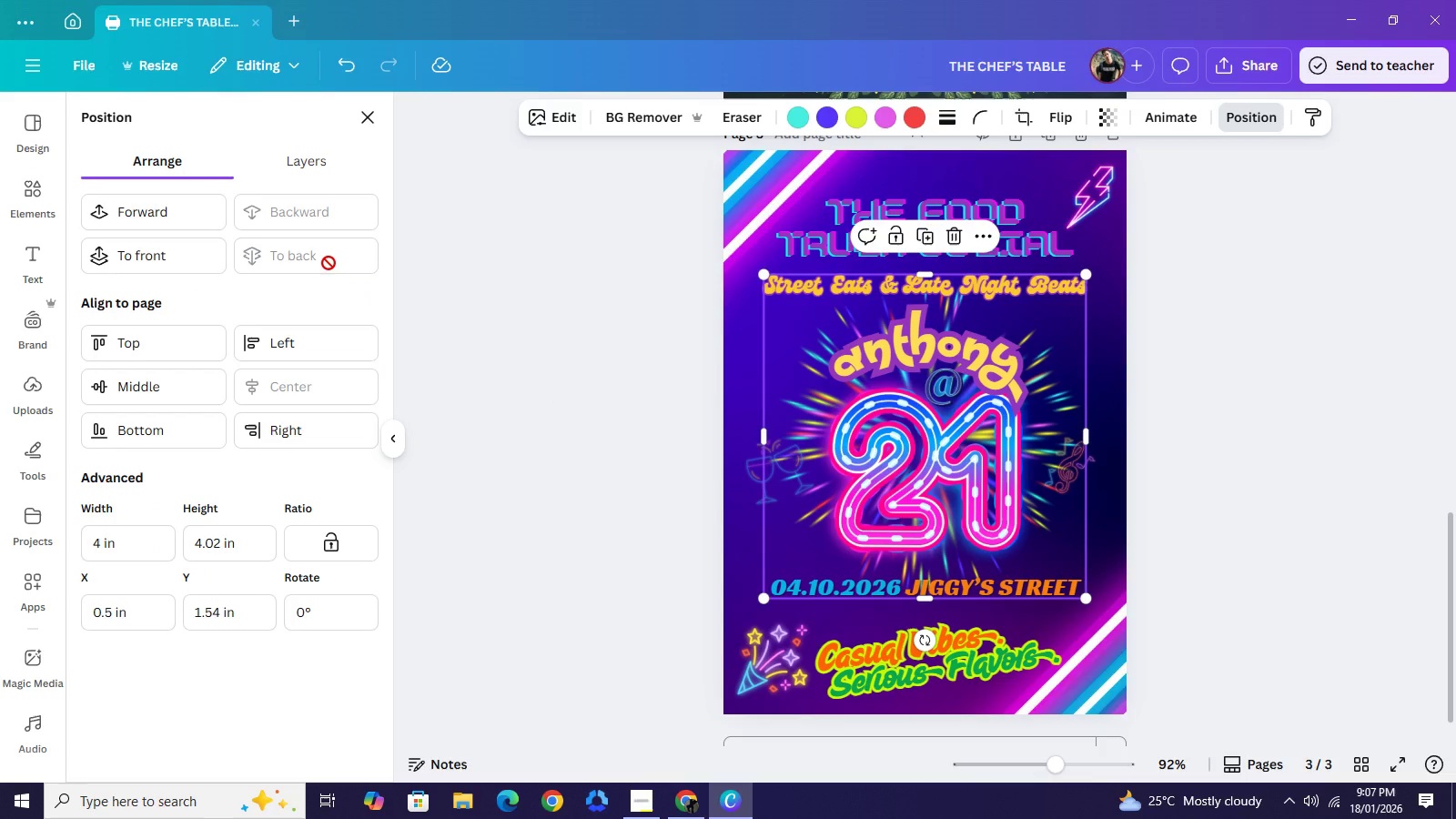 
triple_click([329, 263])
 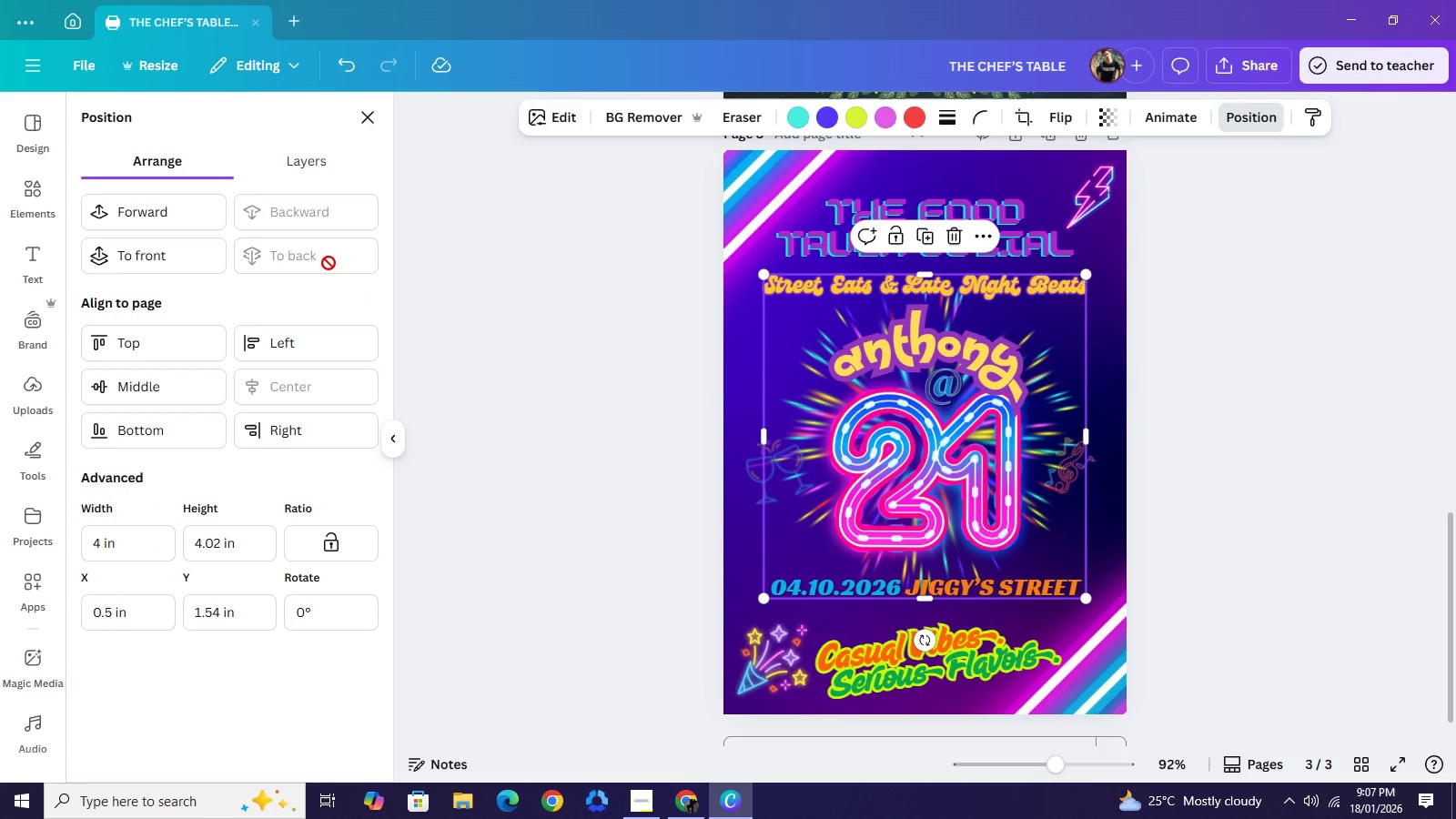 
triple_click([329, 263])
 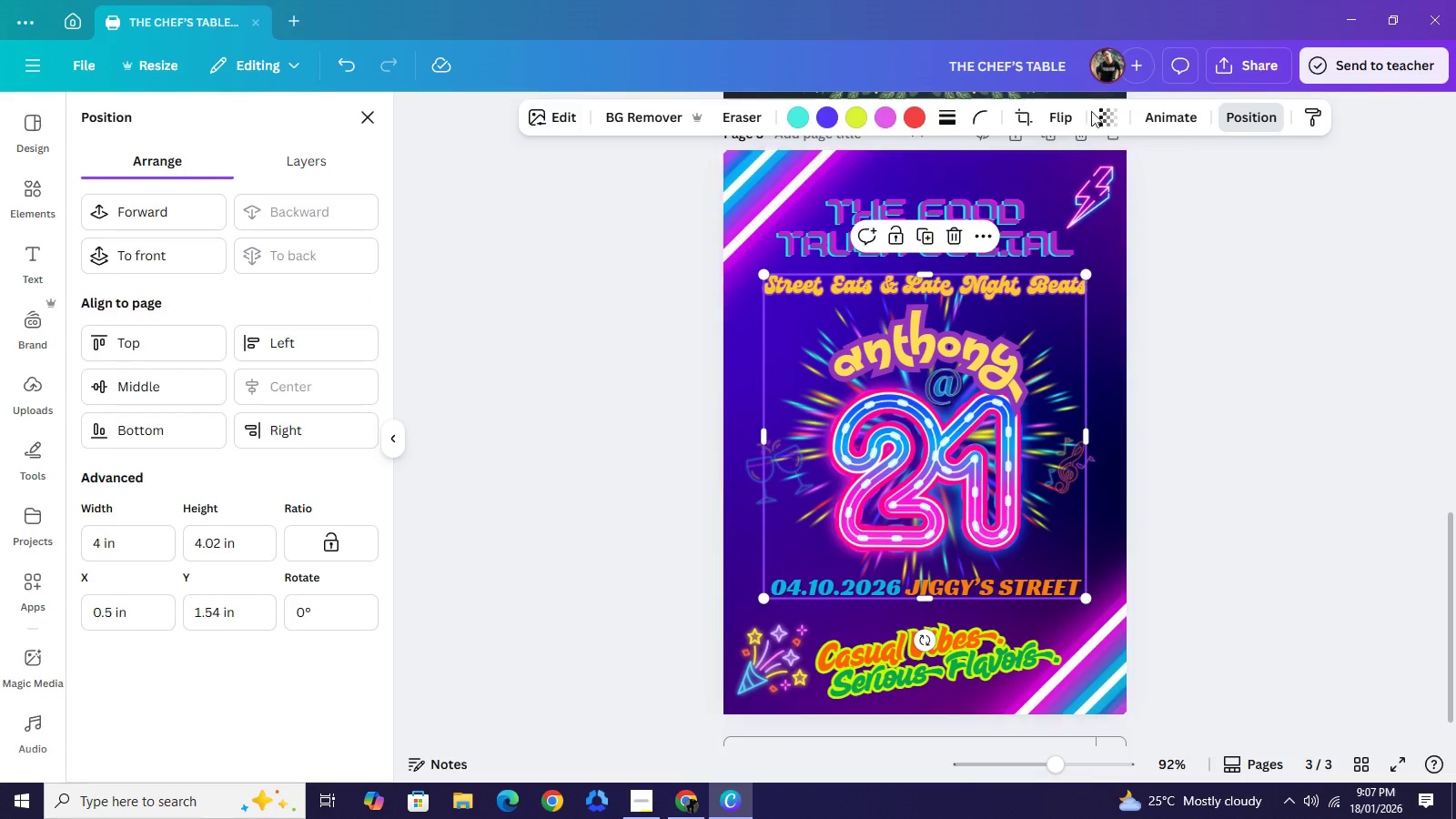 
left_click([1100, 108])
 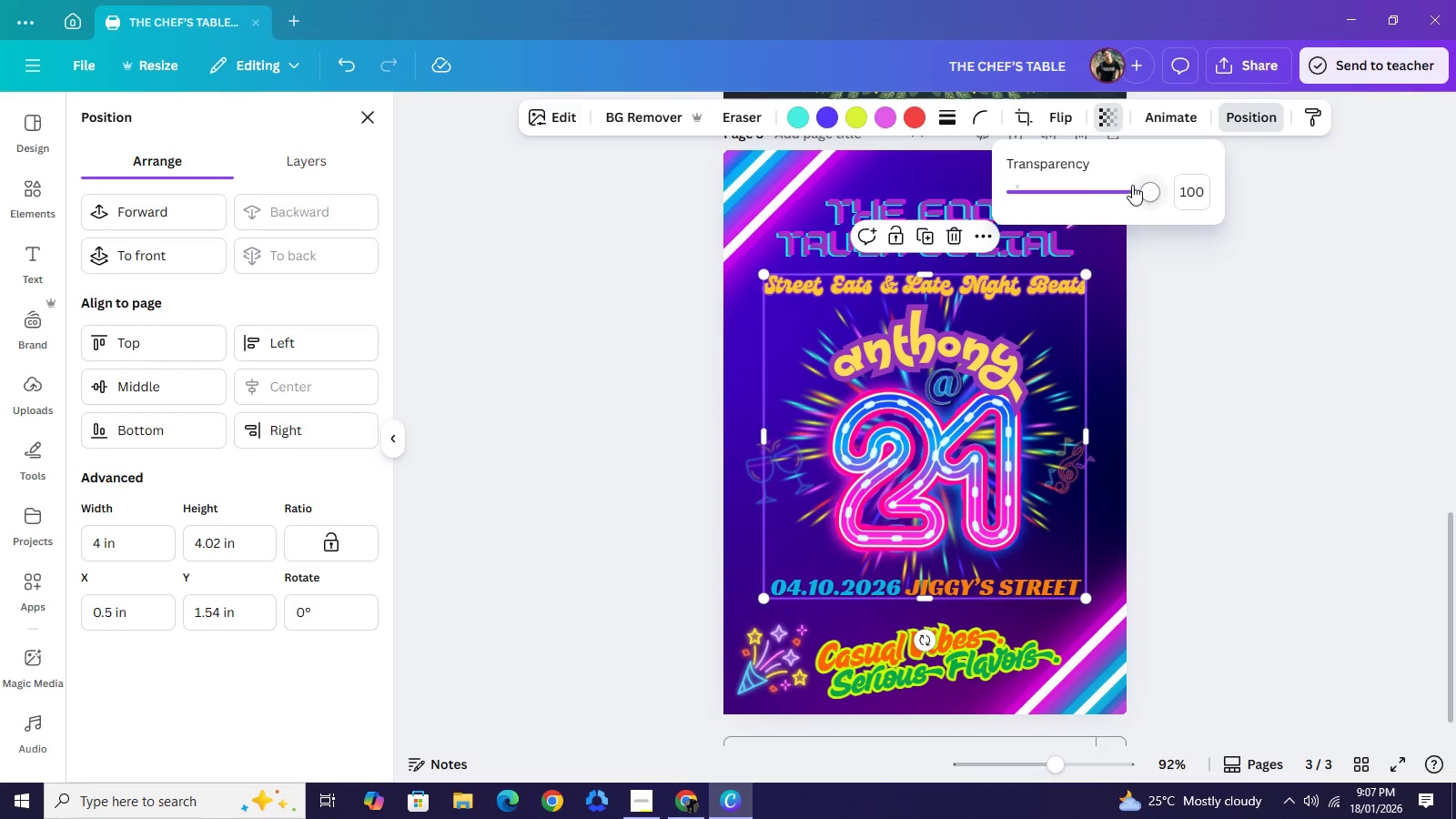 
left_click_drag(start_coordinate=[1141, 187], to_coordinate=[1048, 185])
 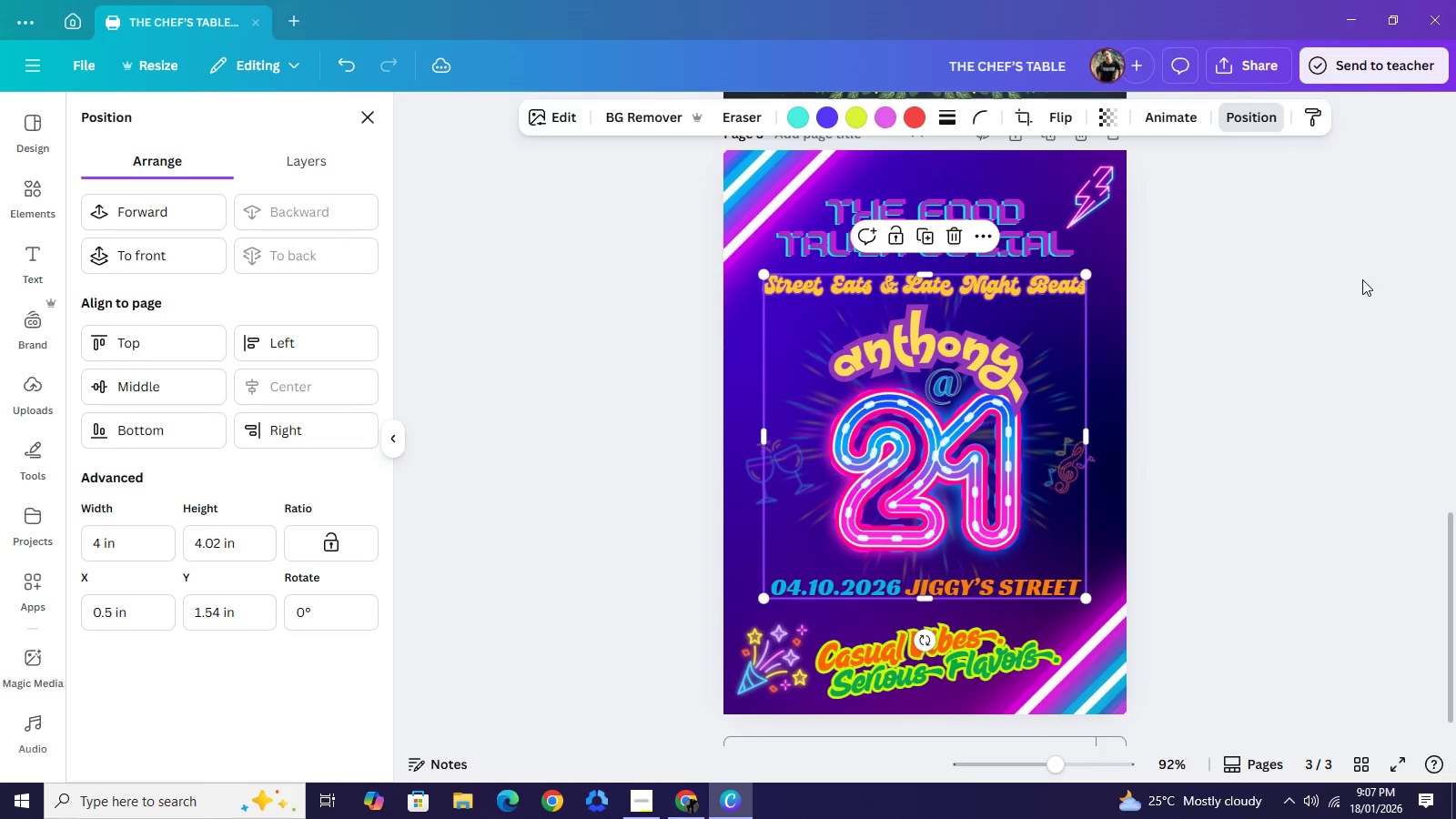 
double_click([1362, 279])
 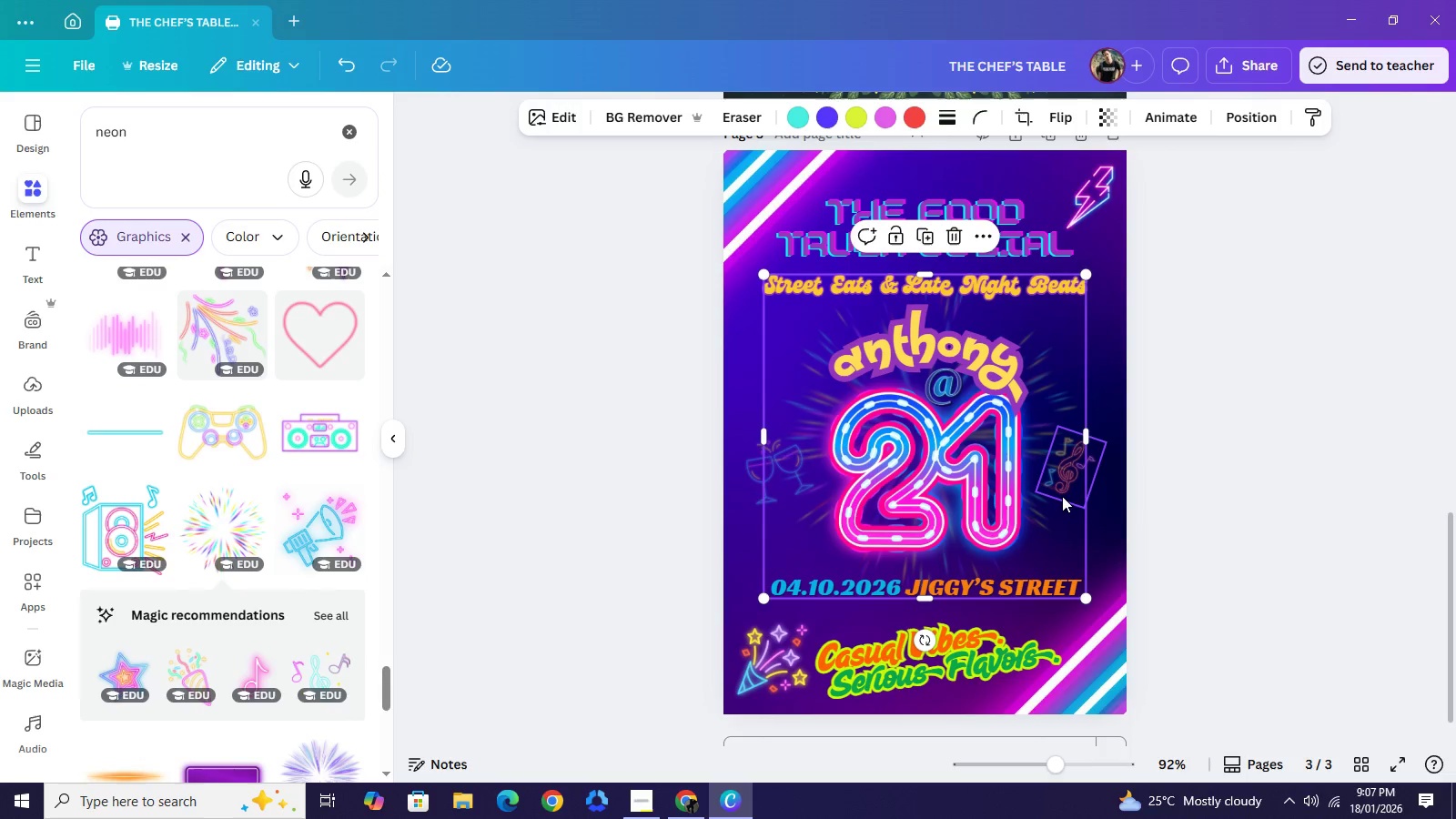 
left_click_drag(start_coordinate=[1061, 527], to_coordinate=[1023, 484])
 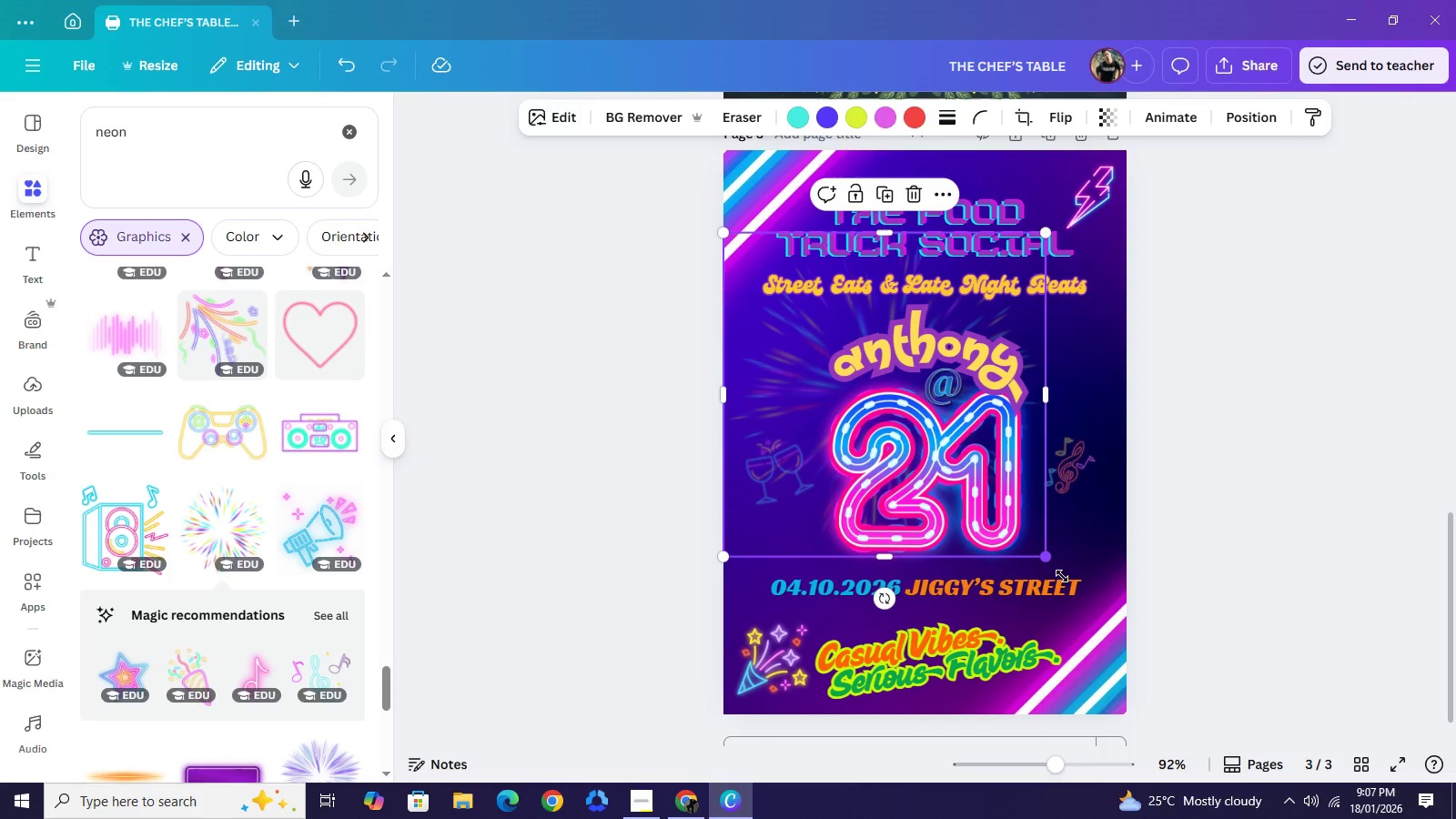 
left_click_drag(start_coordinate=[1046, 551], to_coordinate=[1111, 648])
 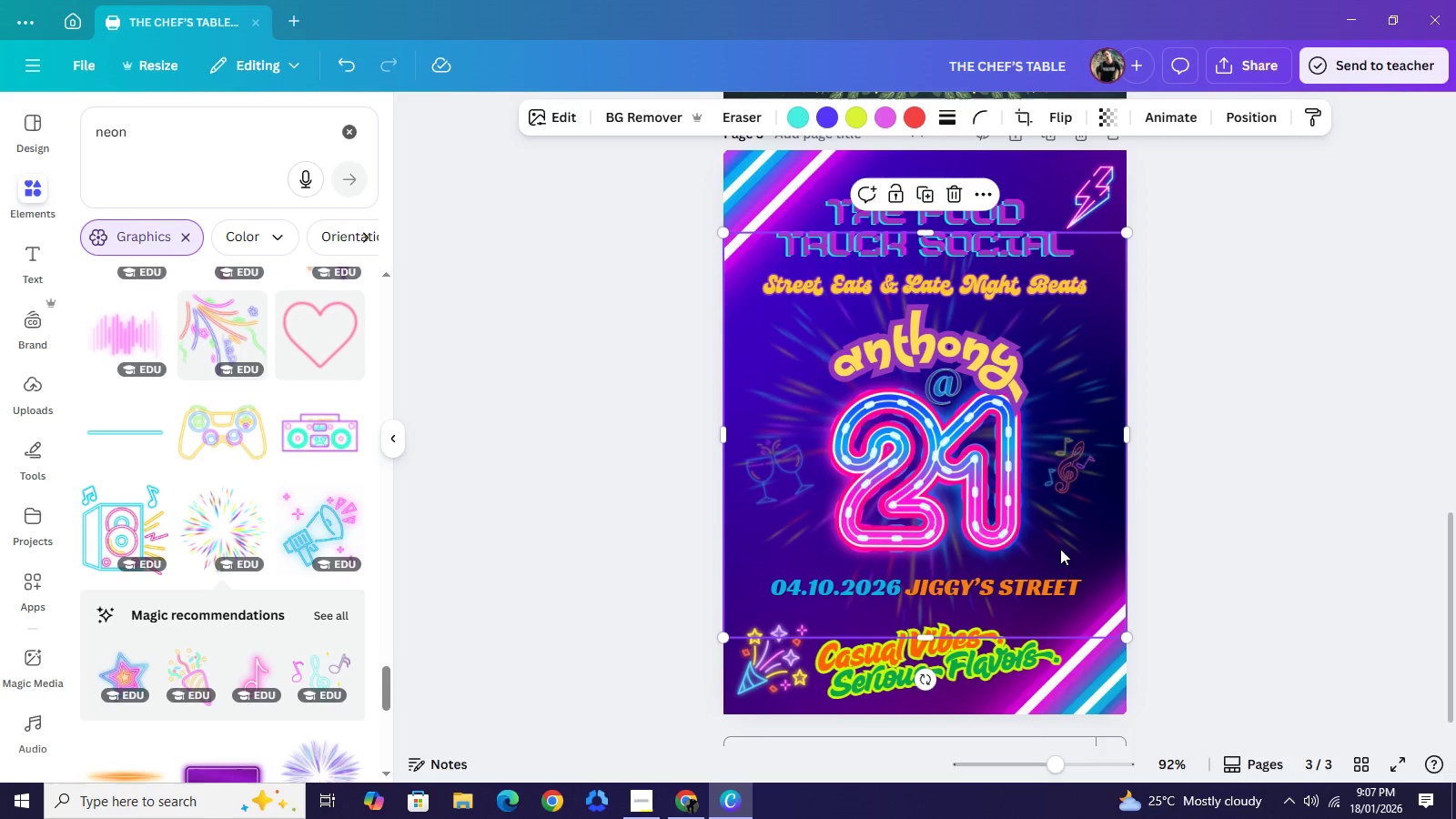 
left_click_drag(start_coordinate=[1059, 544], to_coordinate=[1061, 573])
 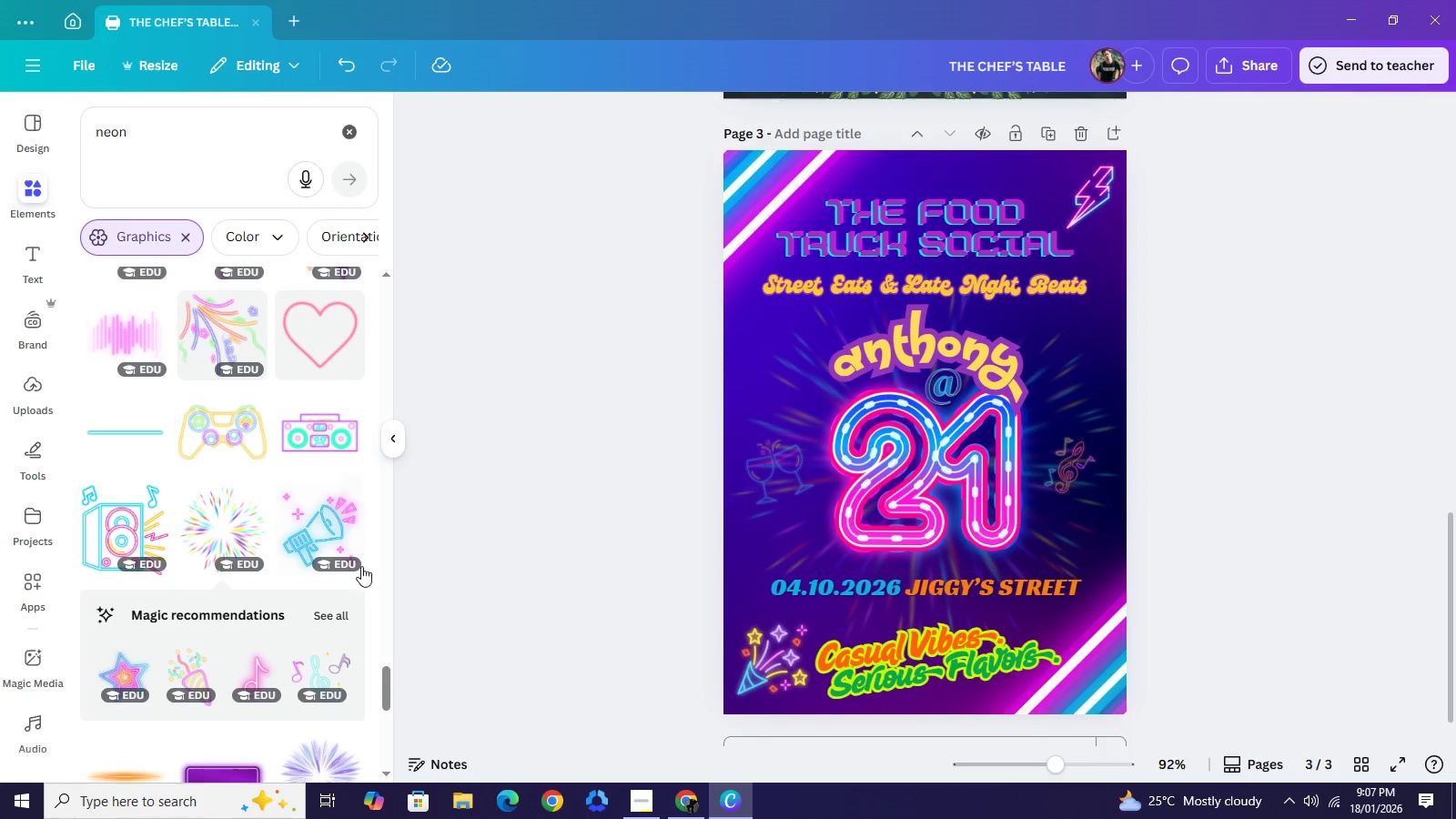 
wait(11.78)
 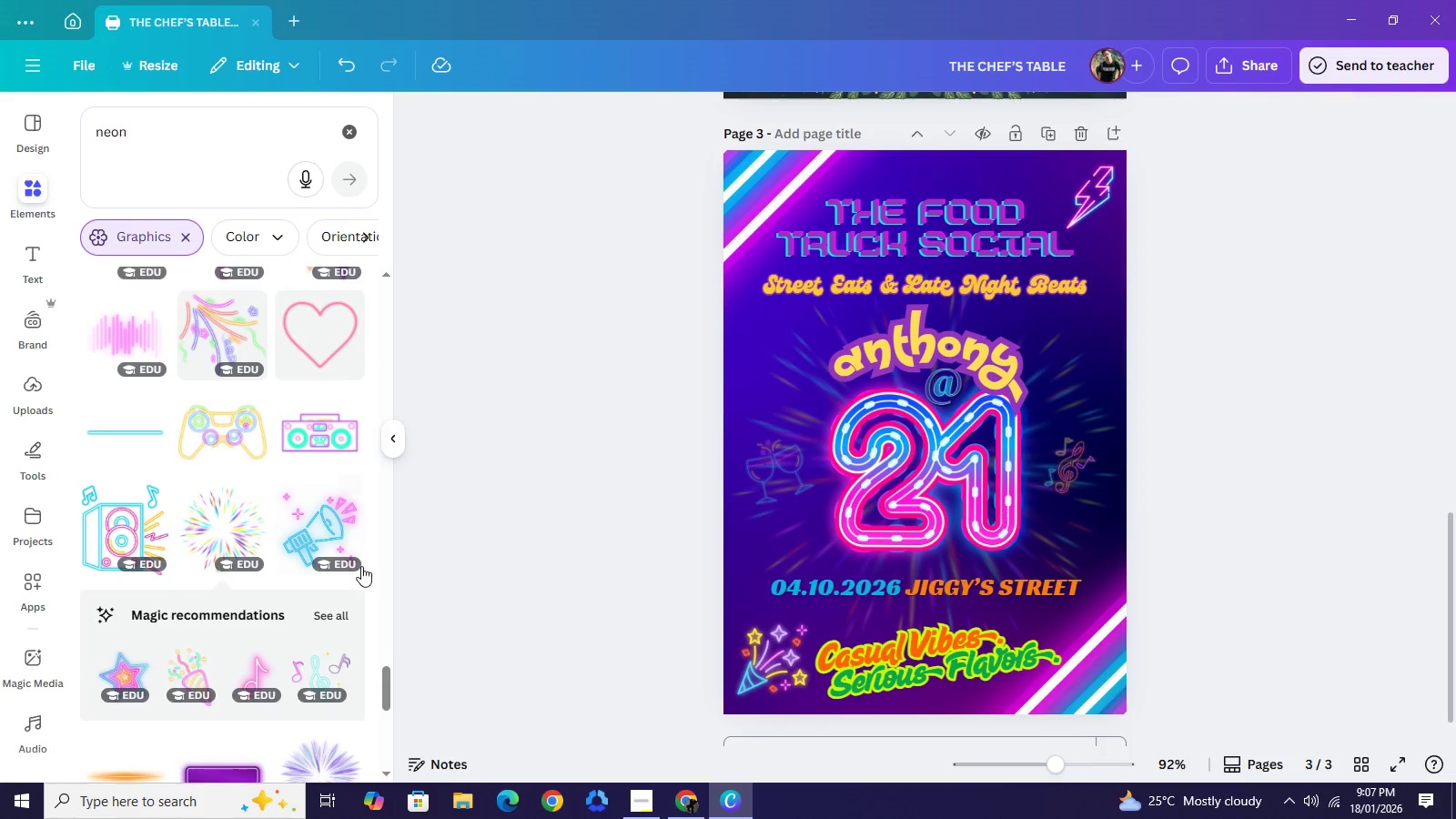 
left_click_drag(start_coordinate=[933, 665], to_coordinate=[933, 661])
 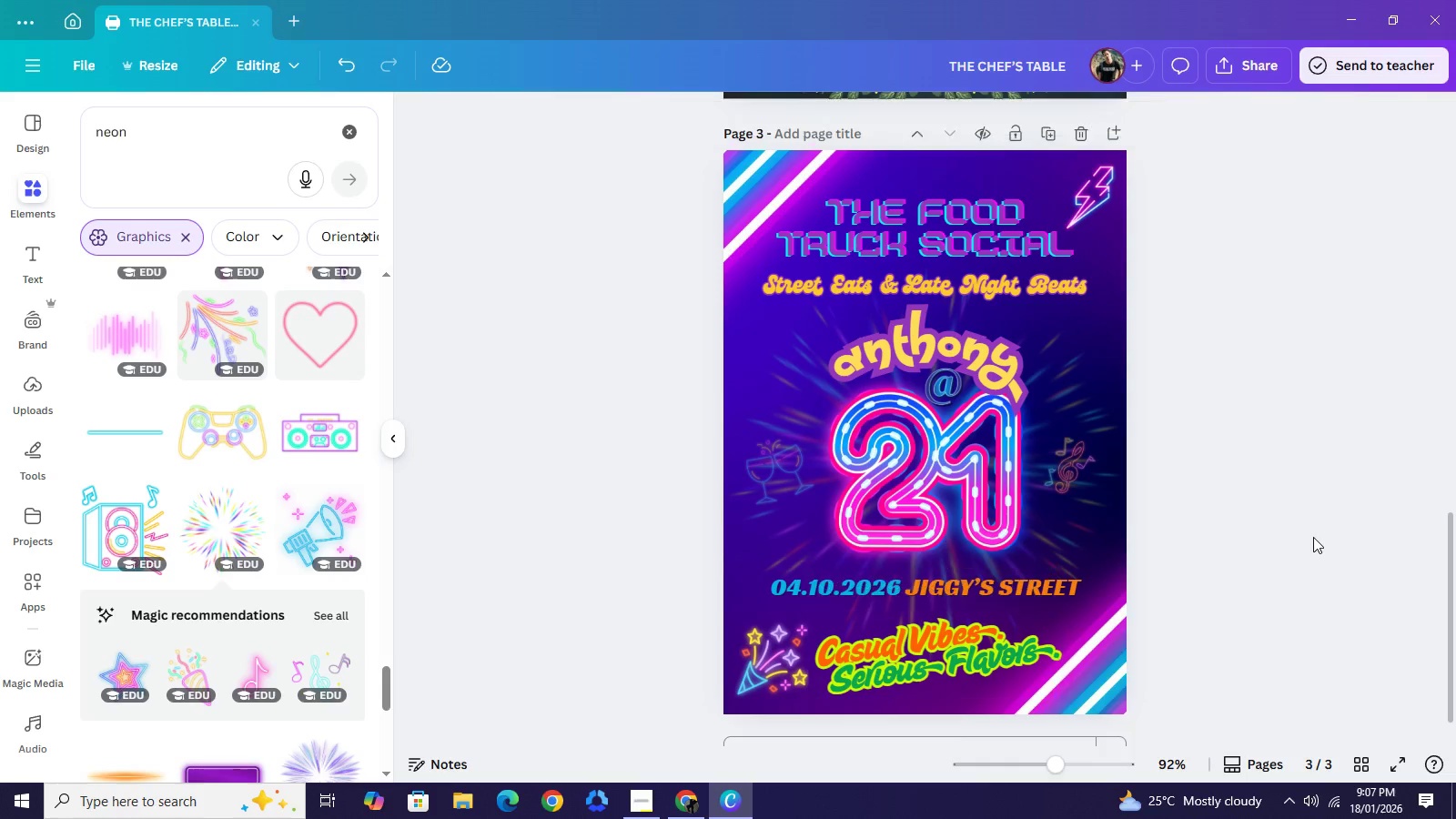 
left_click([1313, 537])
 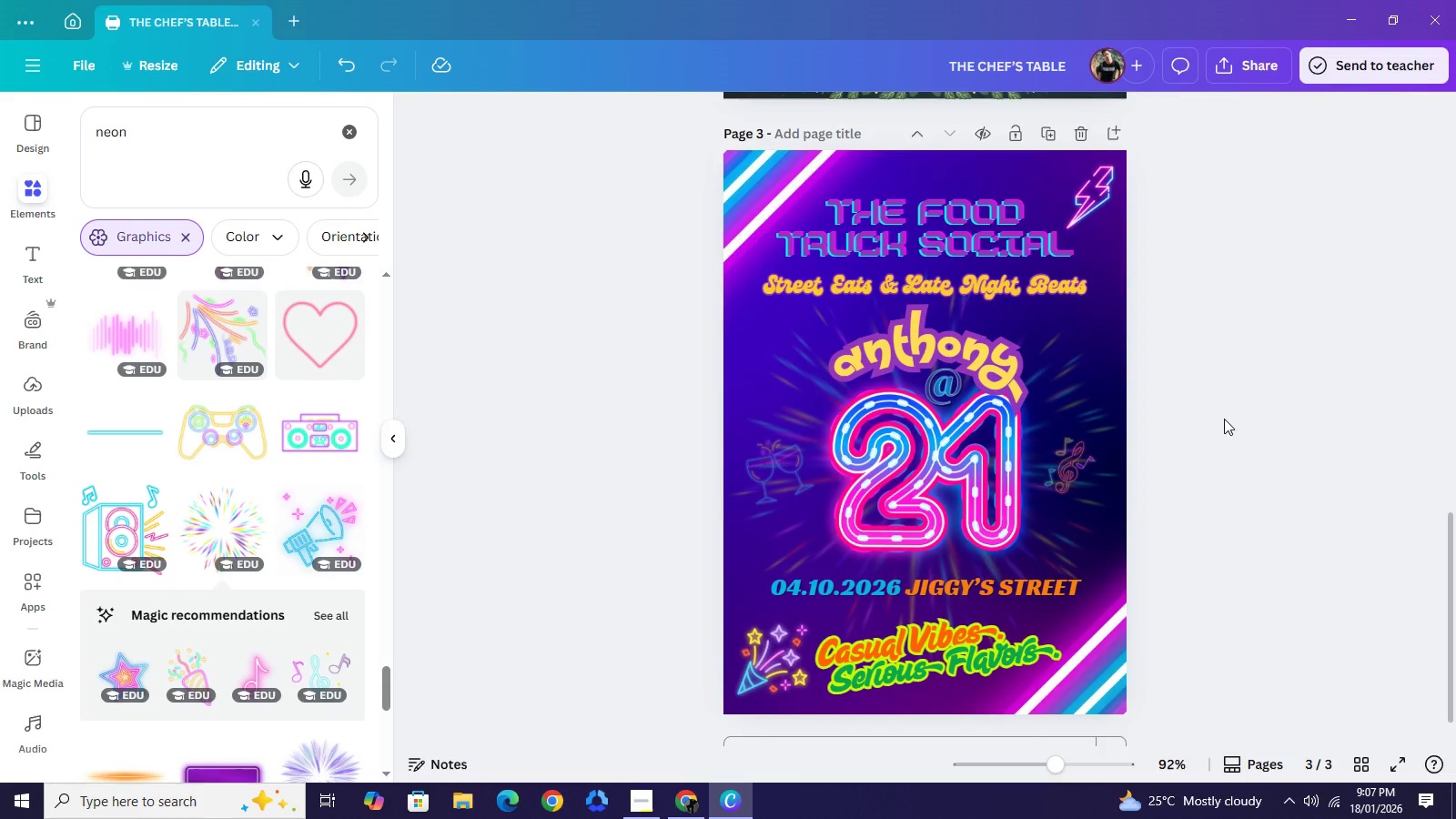 
wait(11.66)
 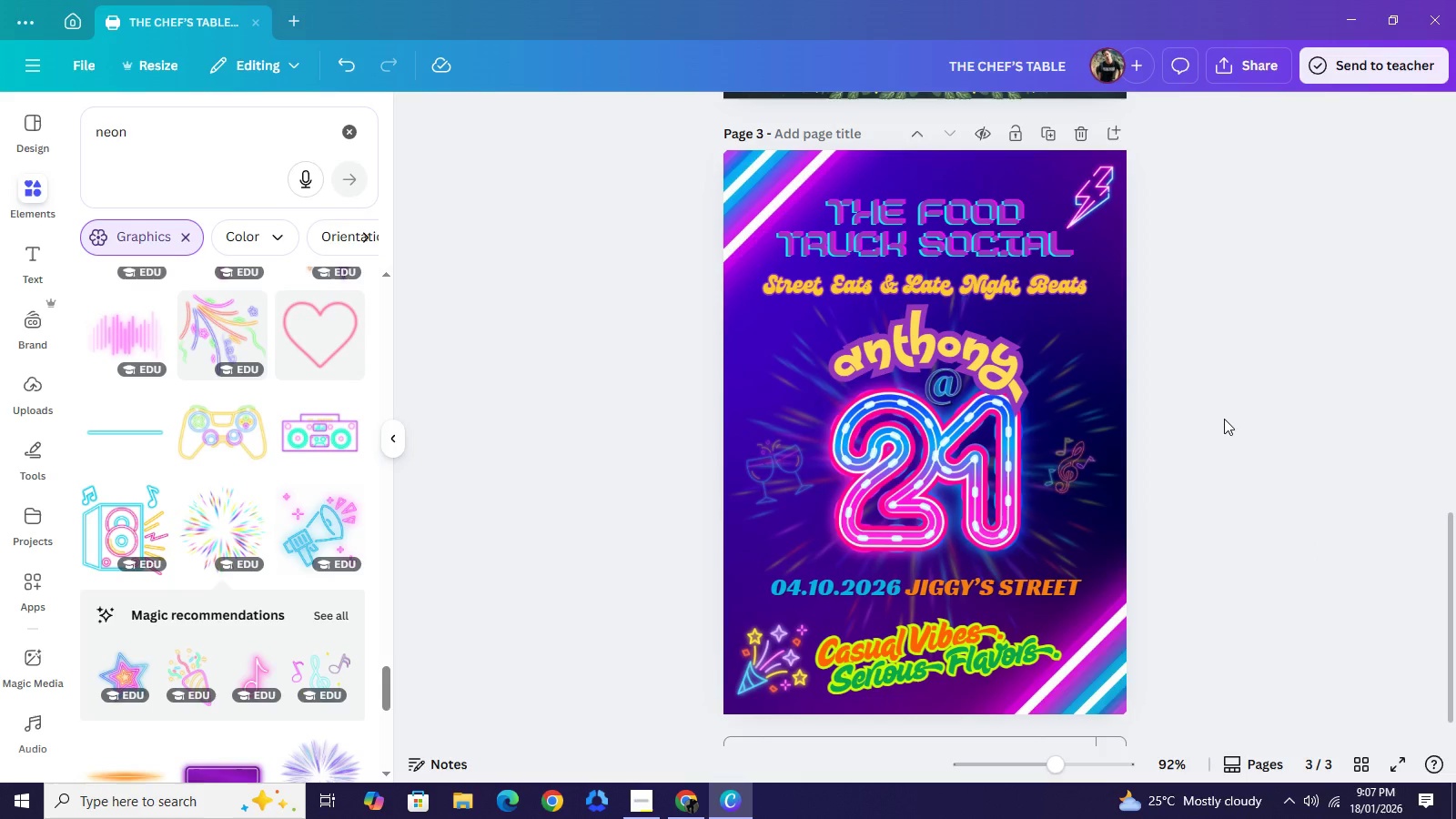 
scroll: coordinate [180, 584], scroll_direction: down, amount: 4.0
 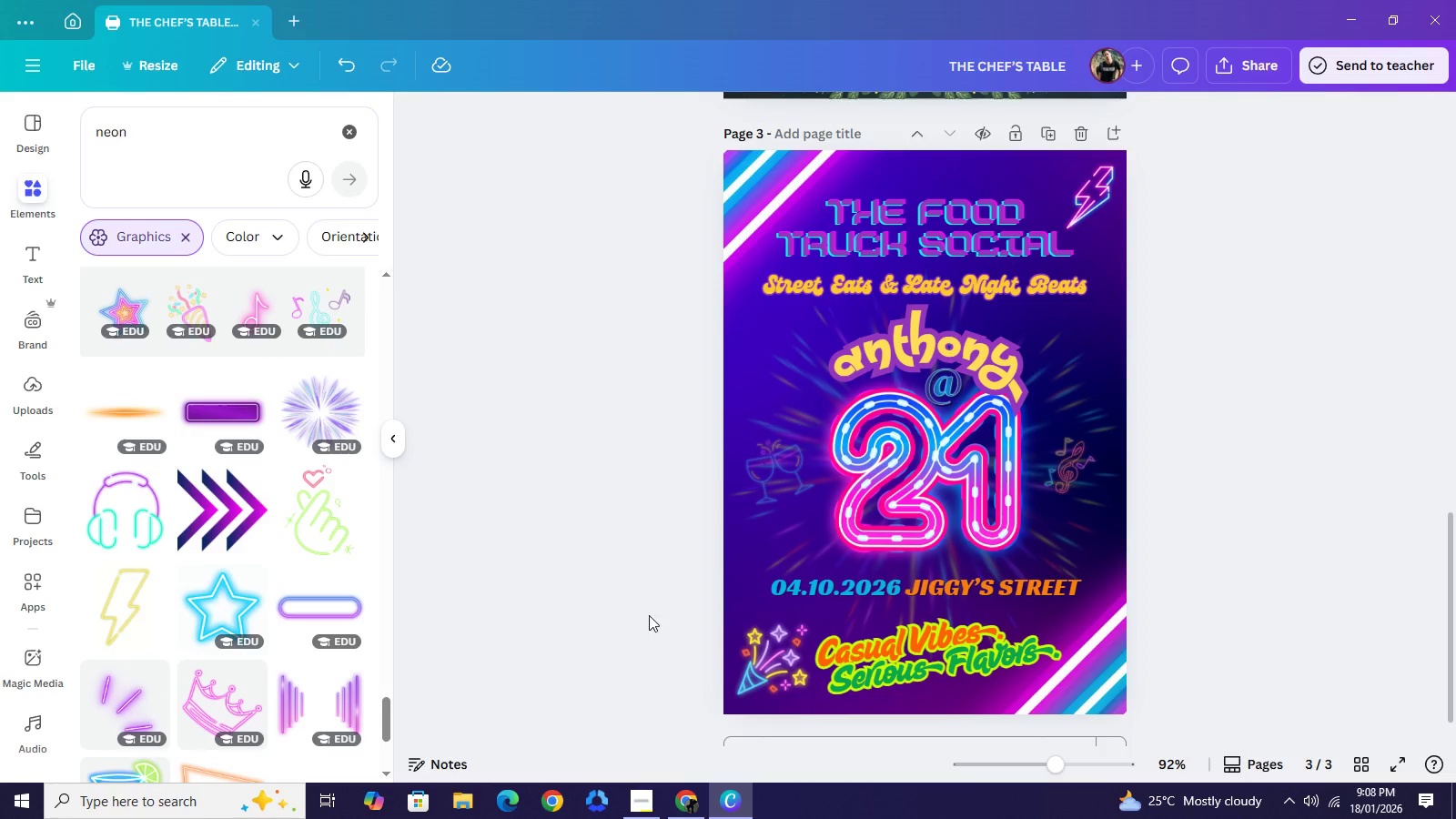 
left_click([652, 814])